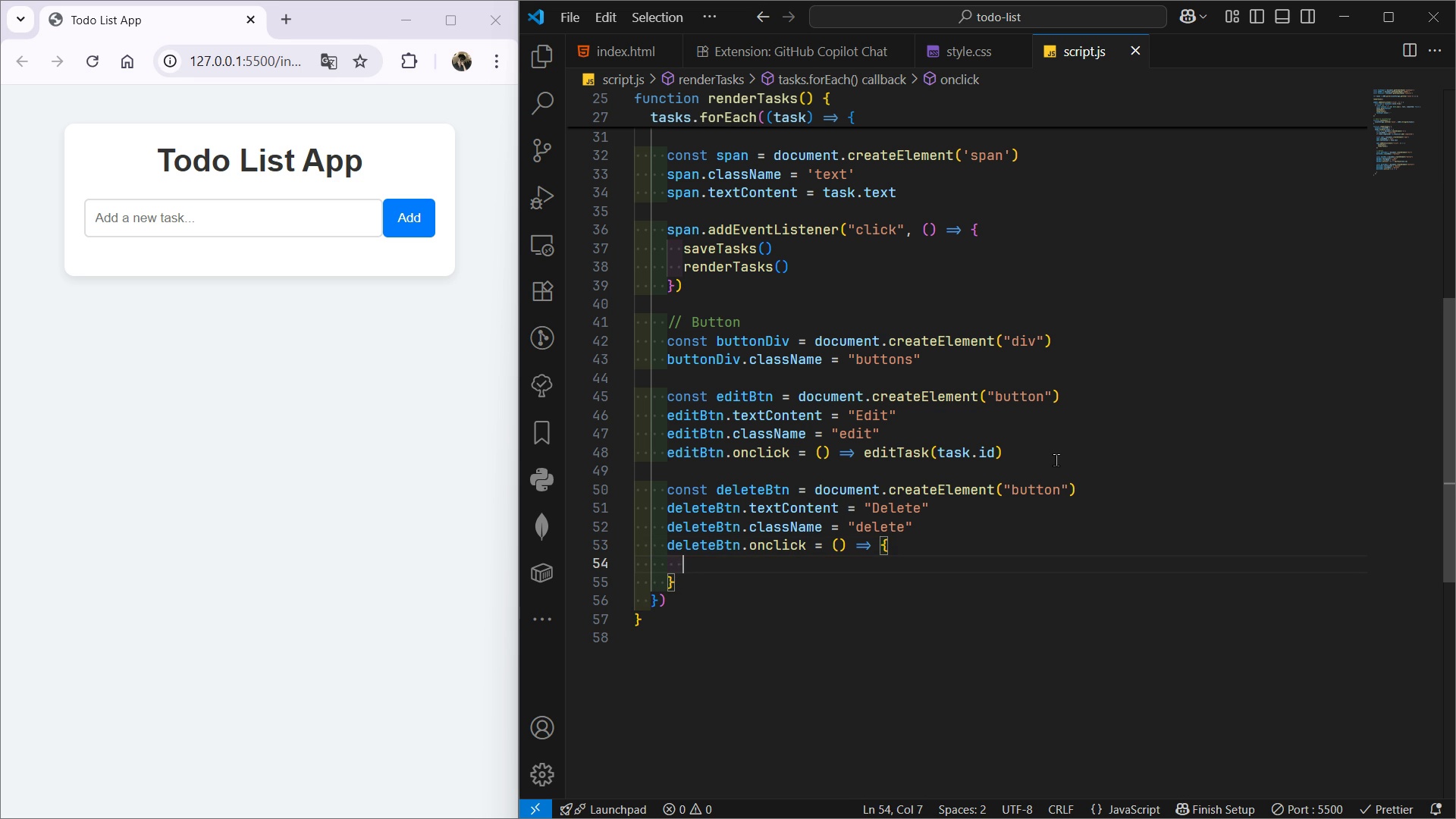 
type(task)
 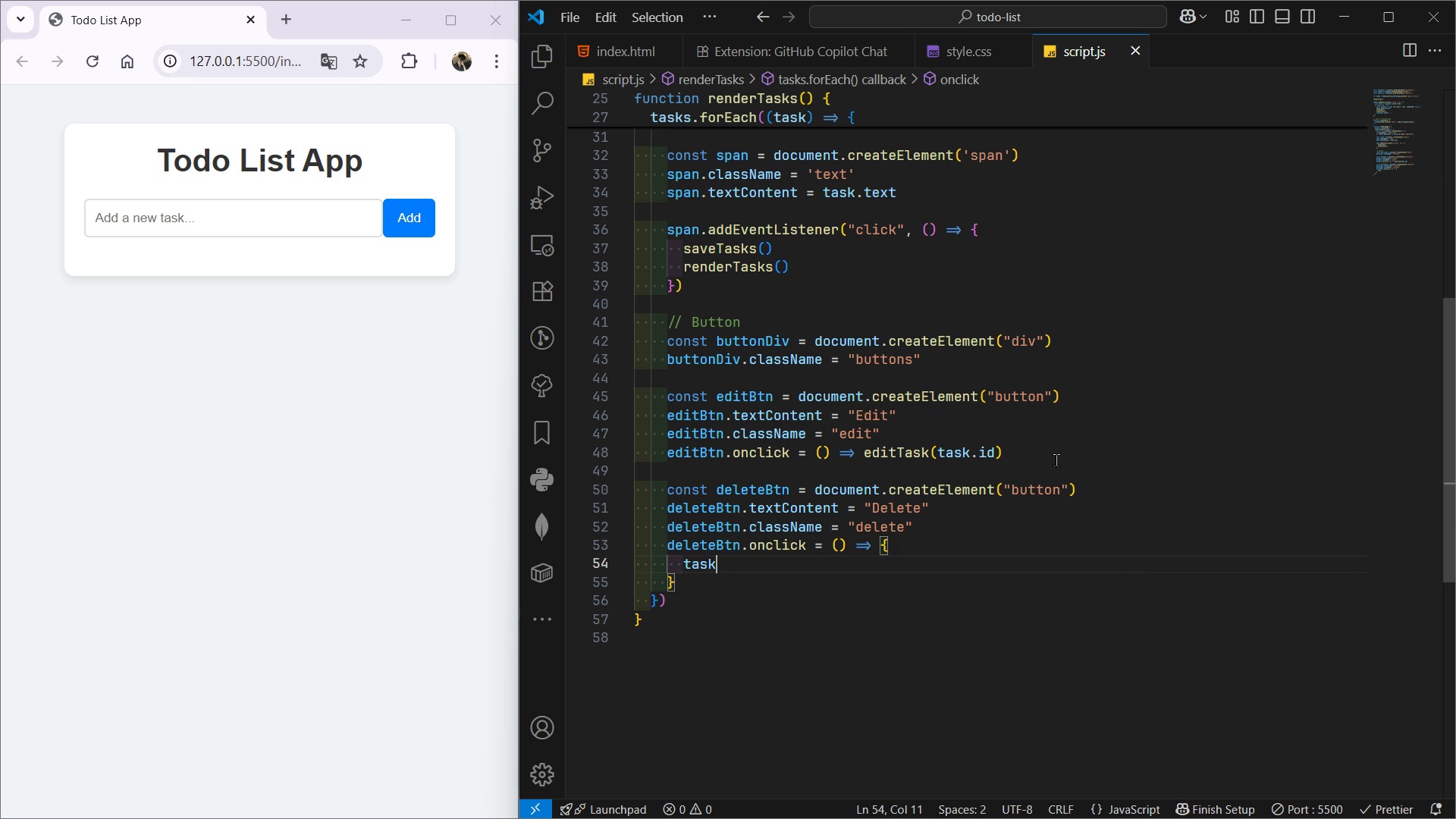 
key(Enter)
 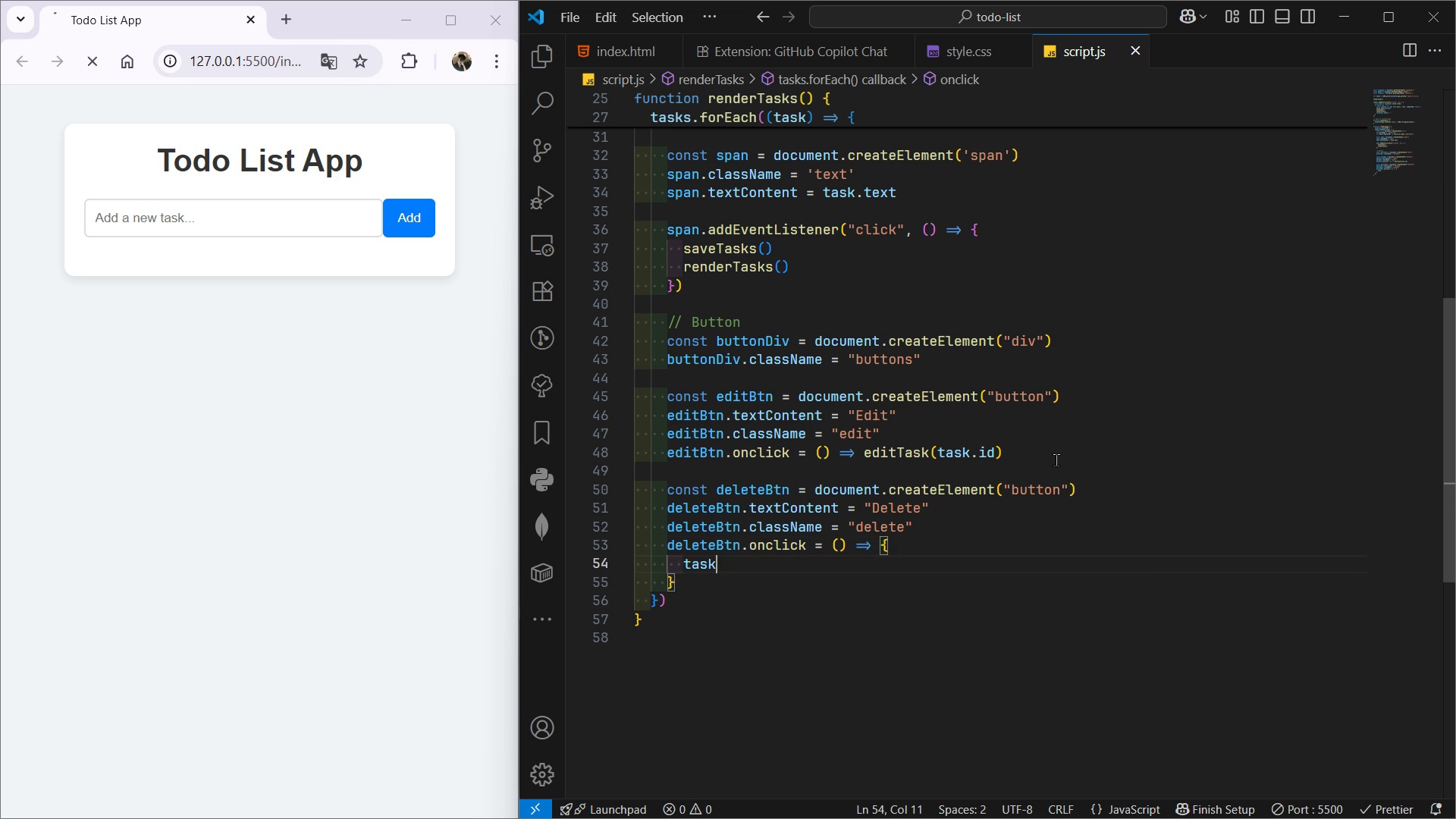 
type(s = tasks.filter(t => t.id !==)
 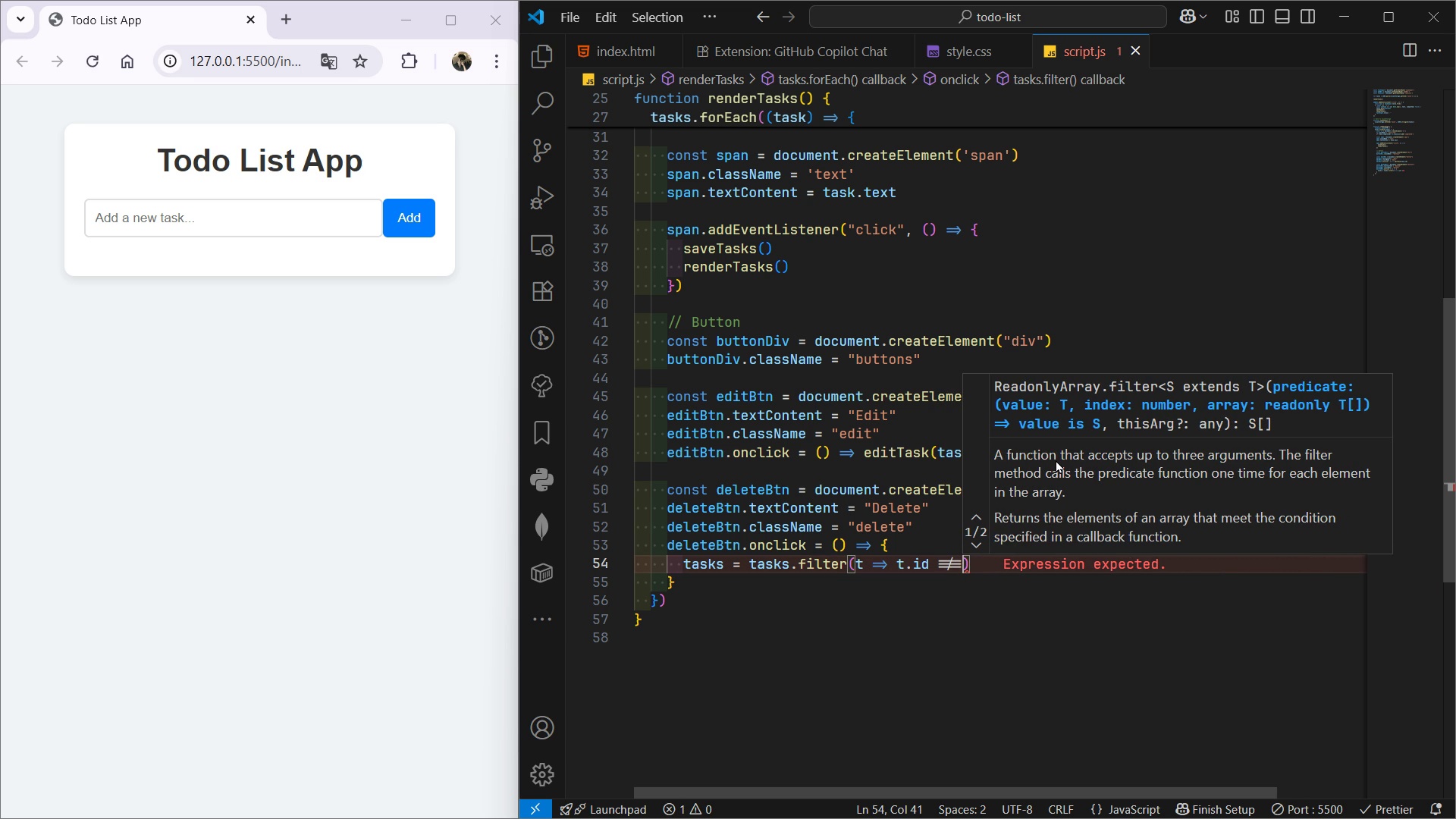 
type( task.id))
 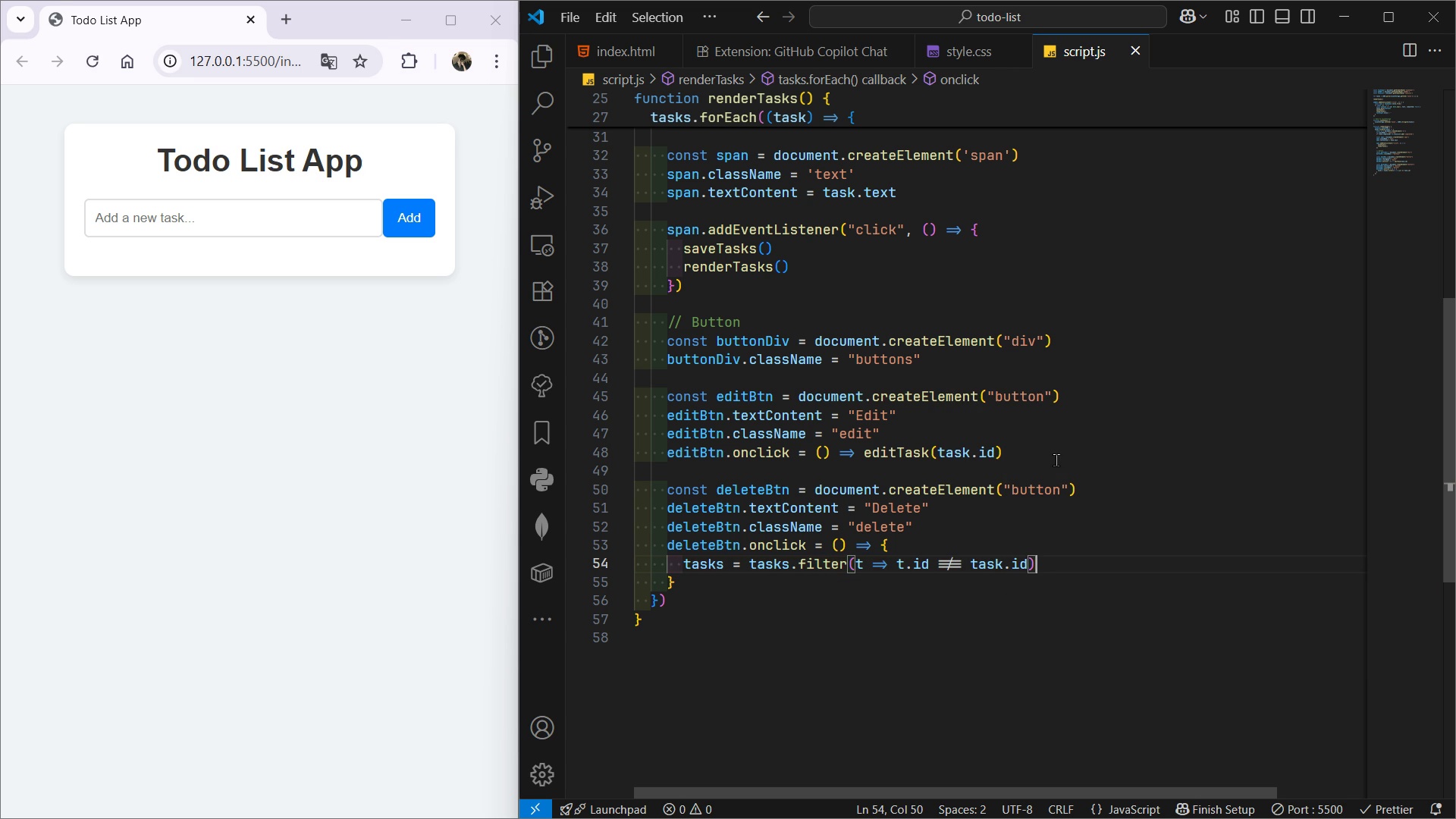 
key(Enter)
 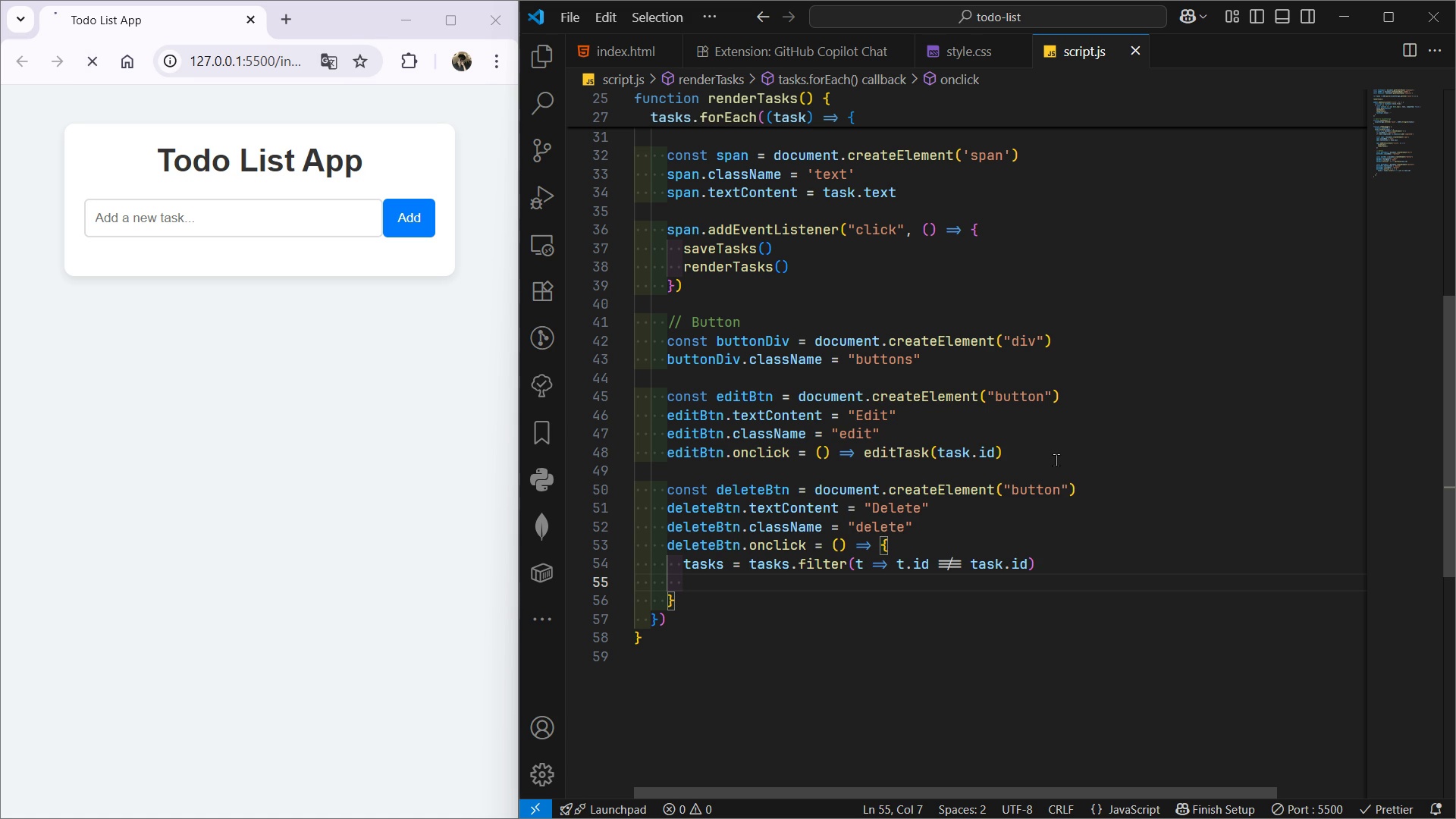 
type(saveTA)
 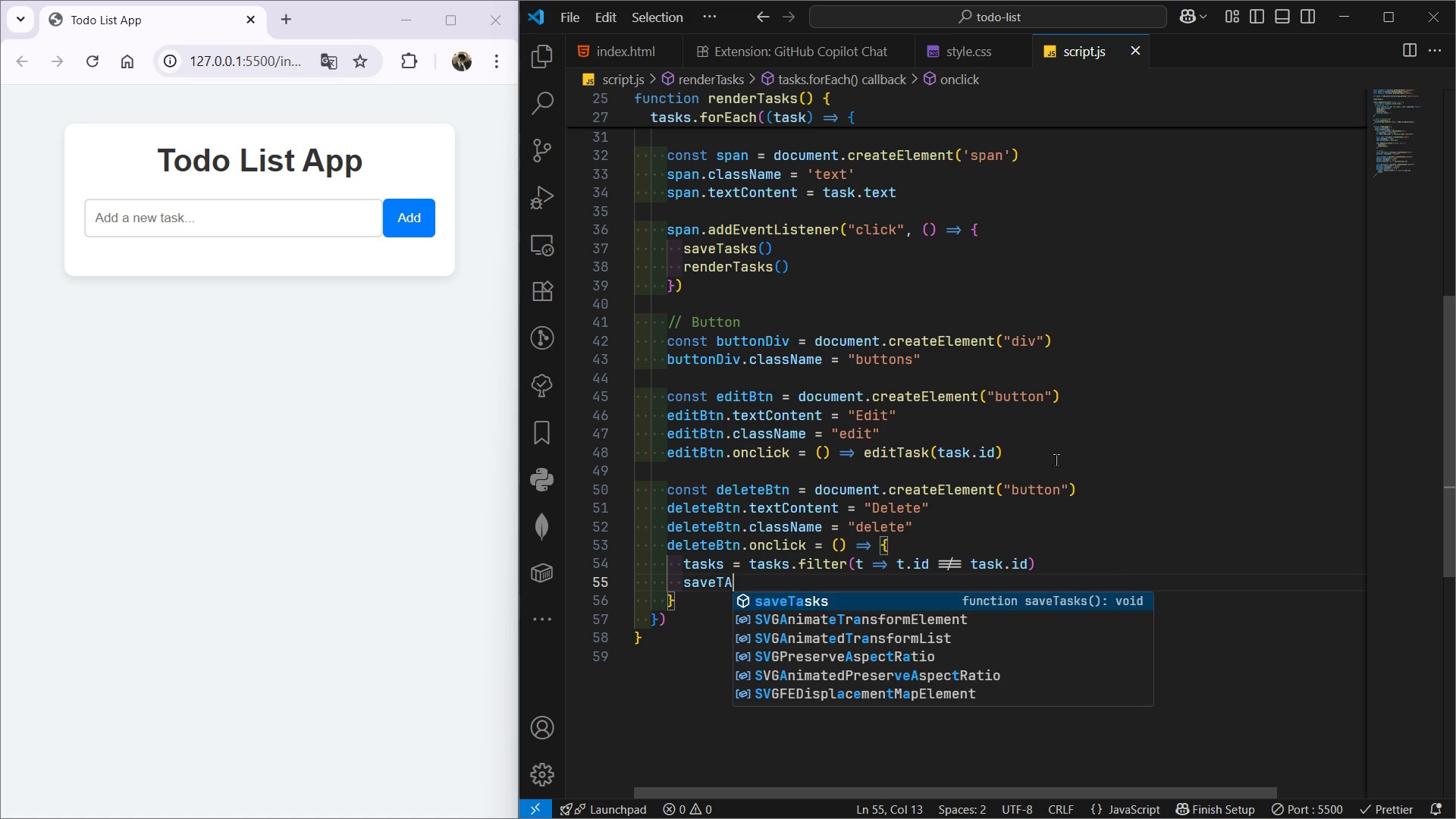 
key(Enter)
 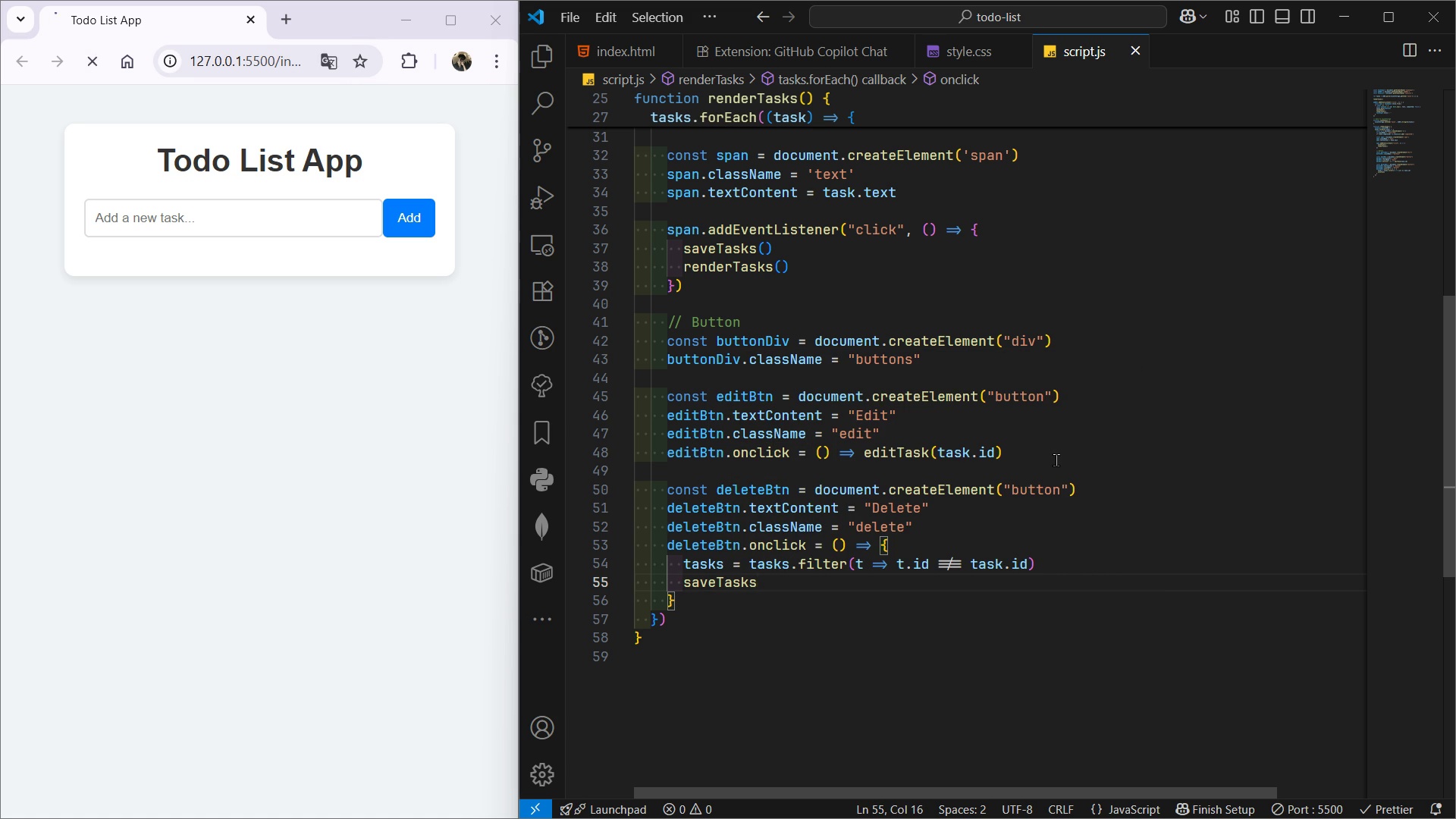 
type(())
 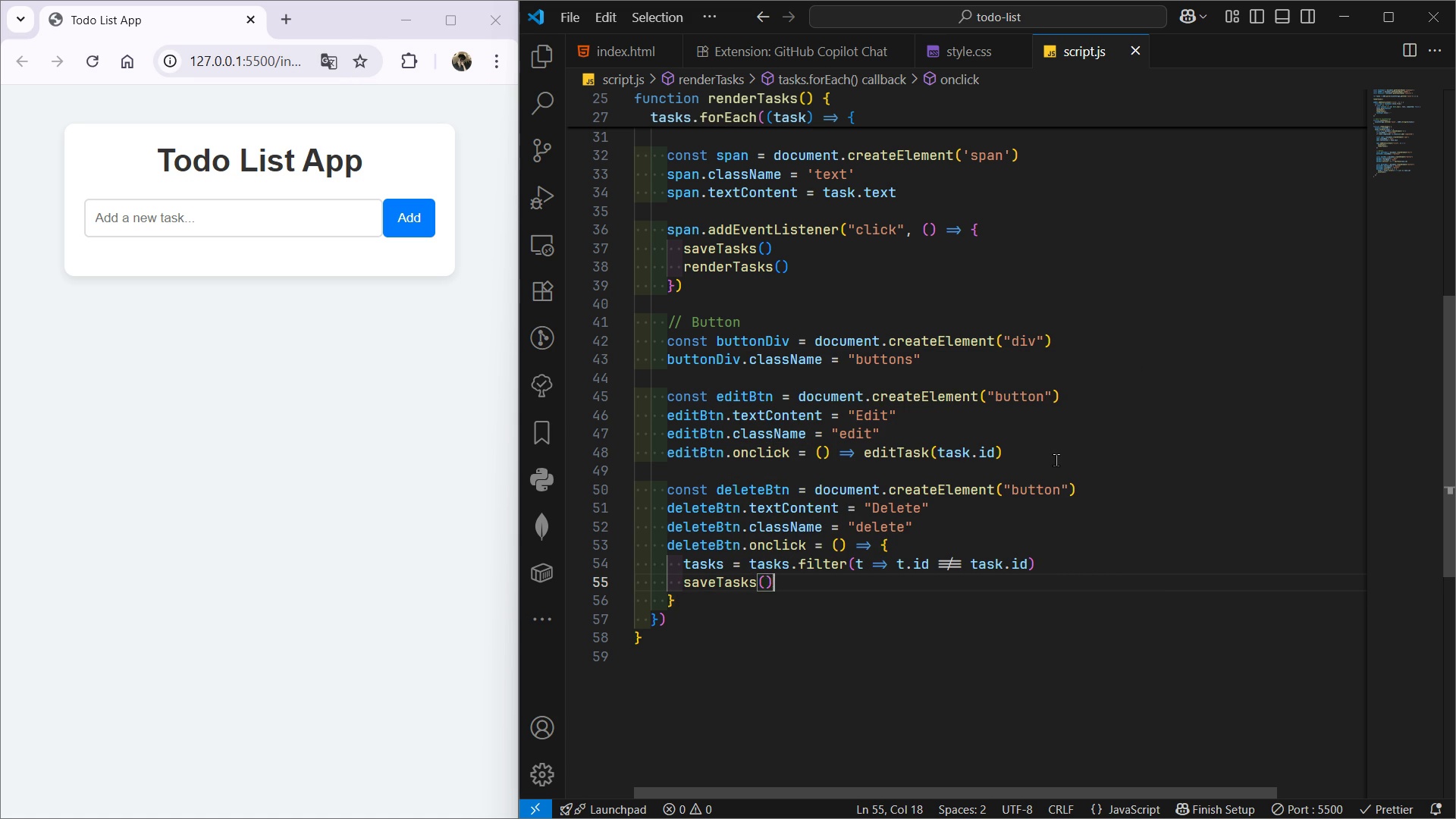 
key(Enter)
 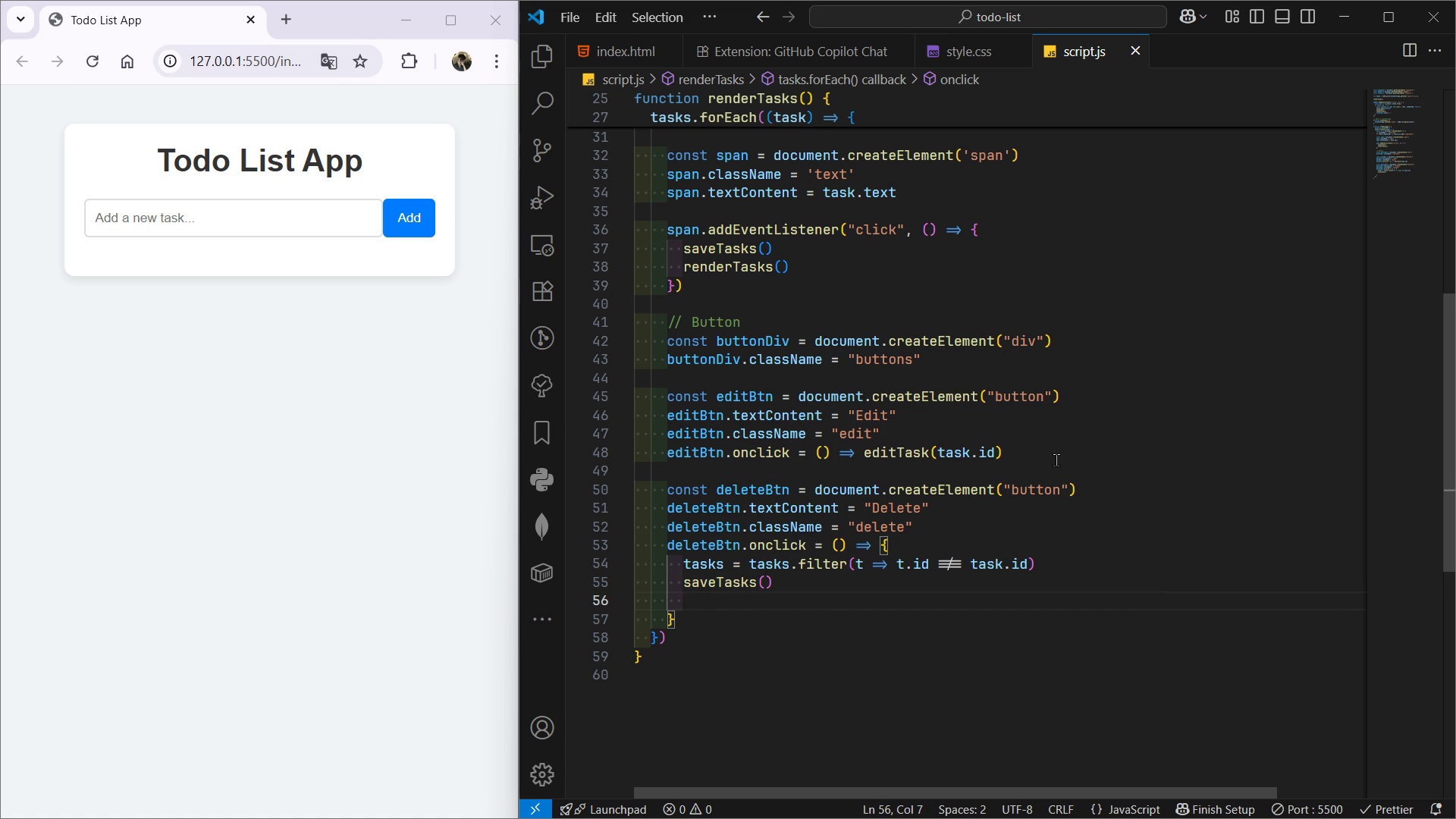 
type(rende)
 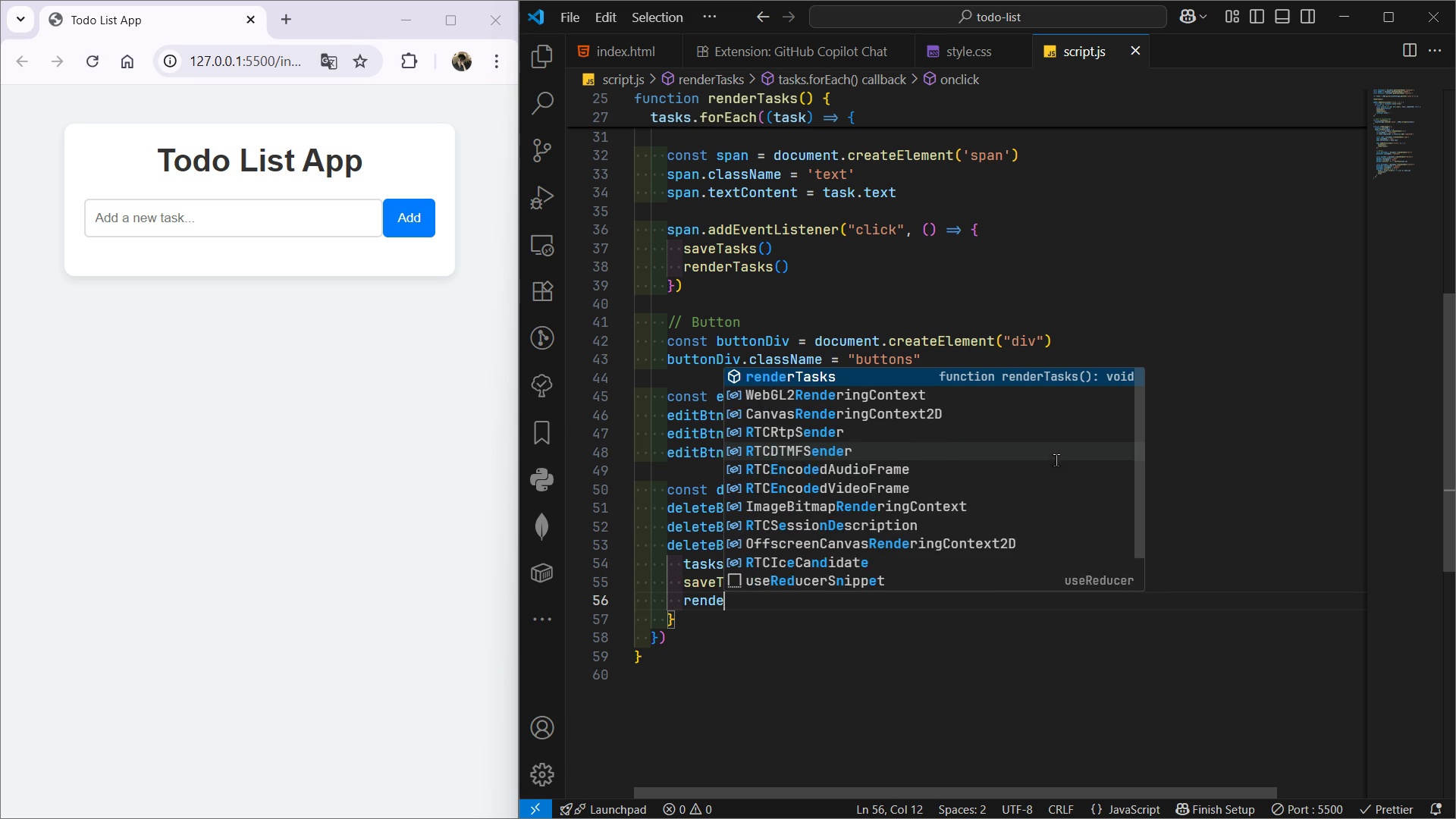 
key(Enter)
 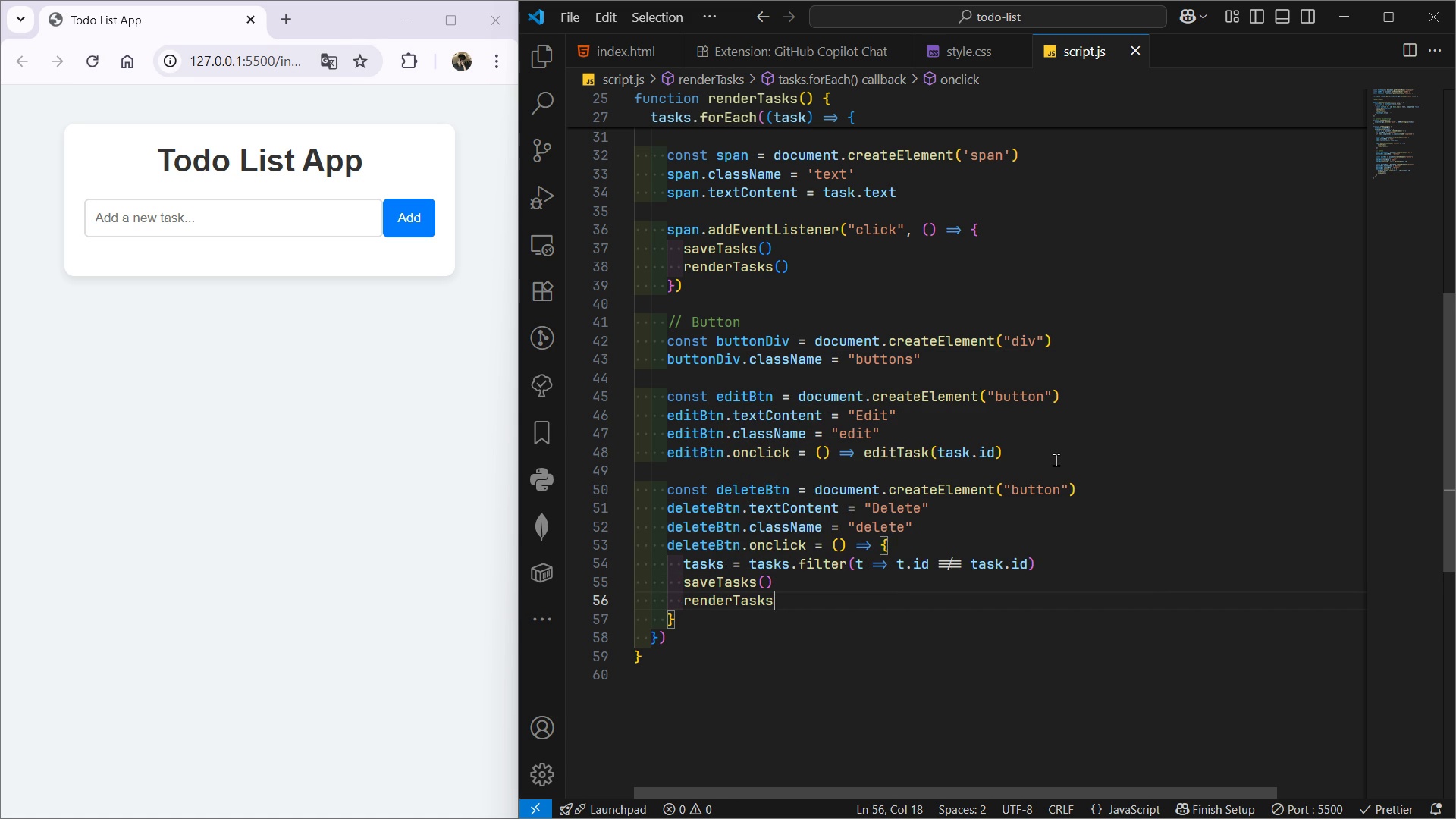 
type(())
 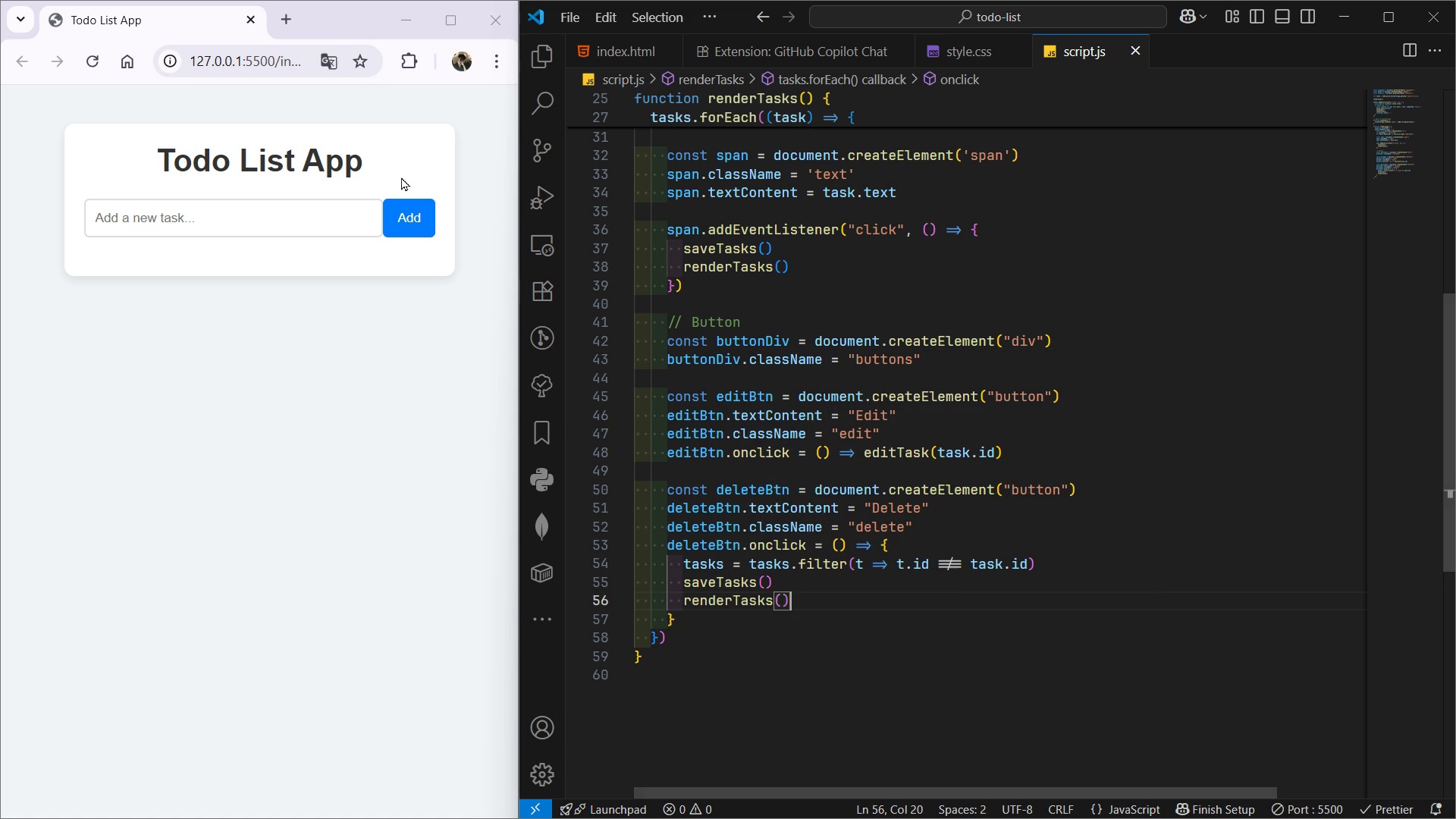 
left_click([322, 222])
 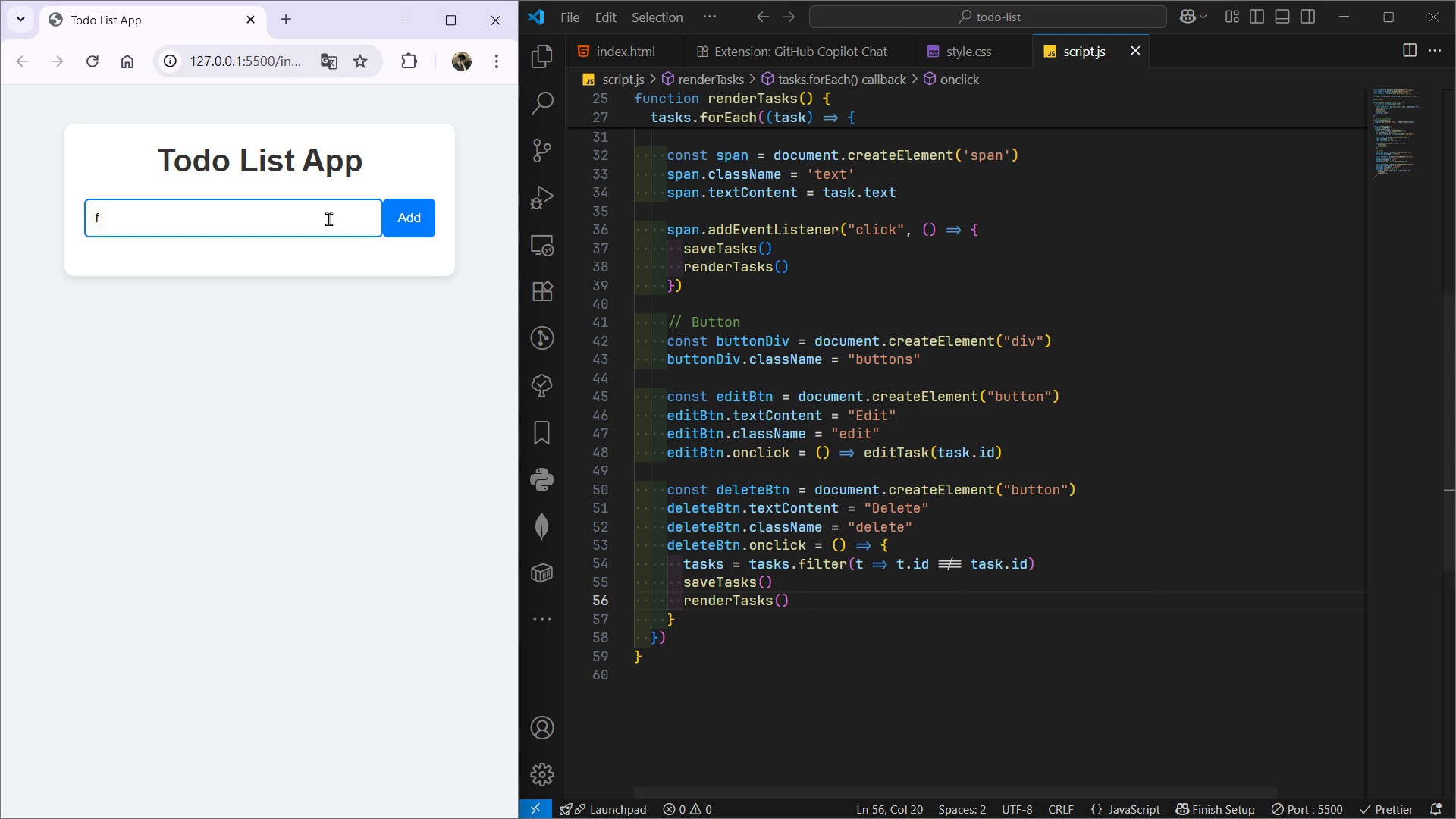 
type(fdsf)
 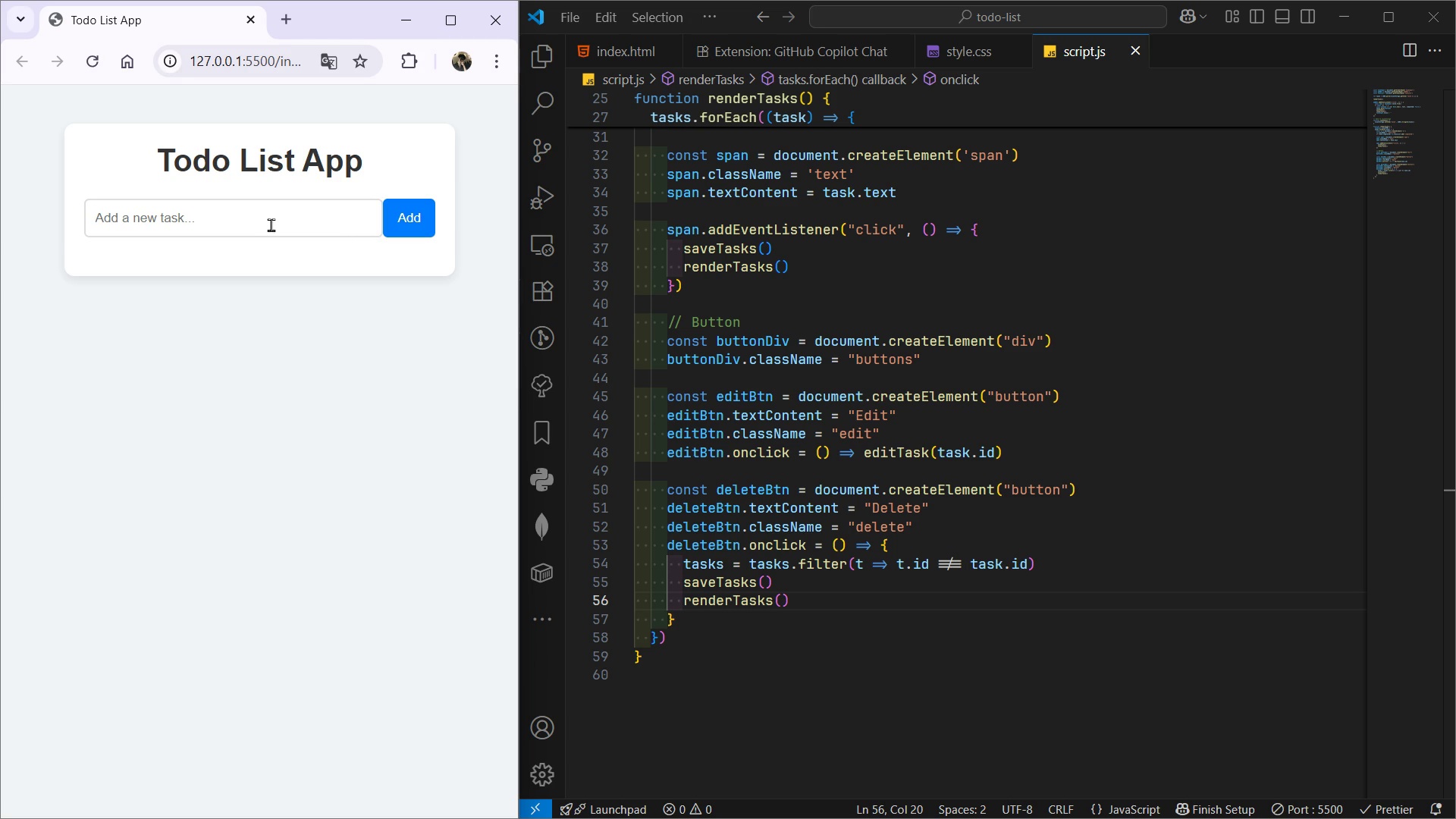 
left_click([268, 226])
 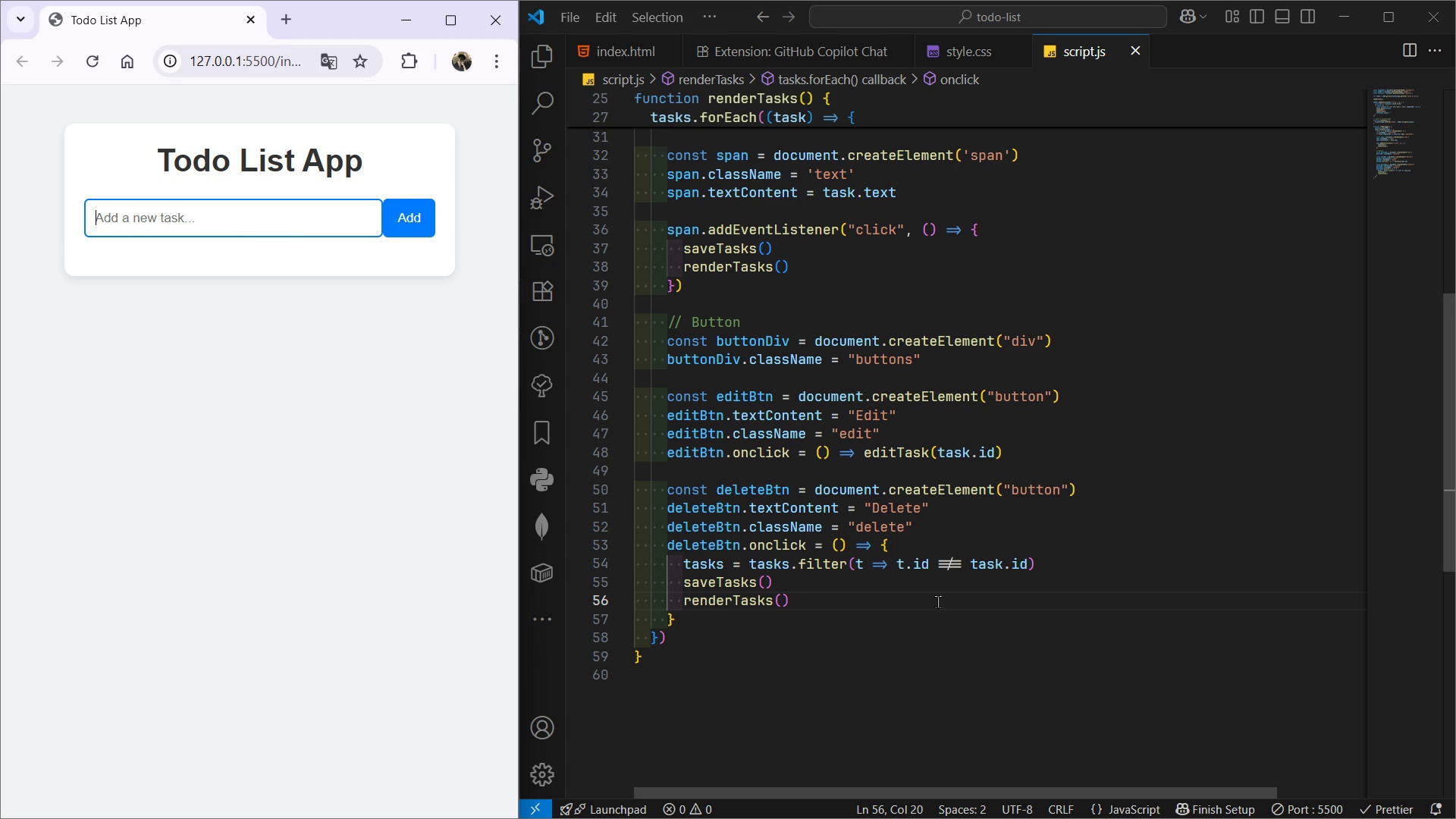 
scroll: coordinate [406, 698], scroll_direction: down, amount: 6.0
 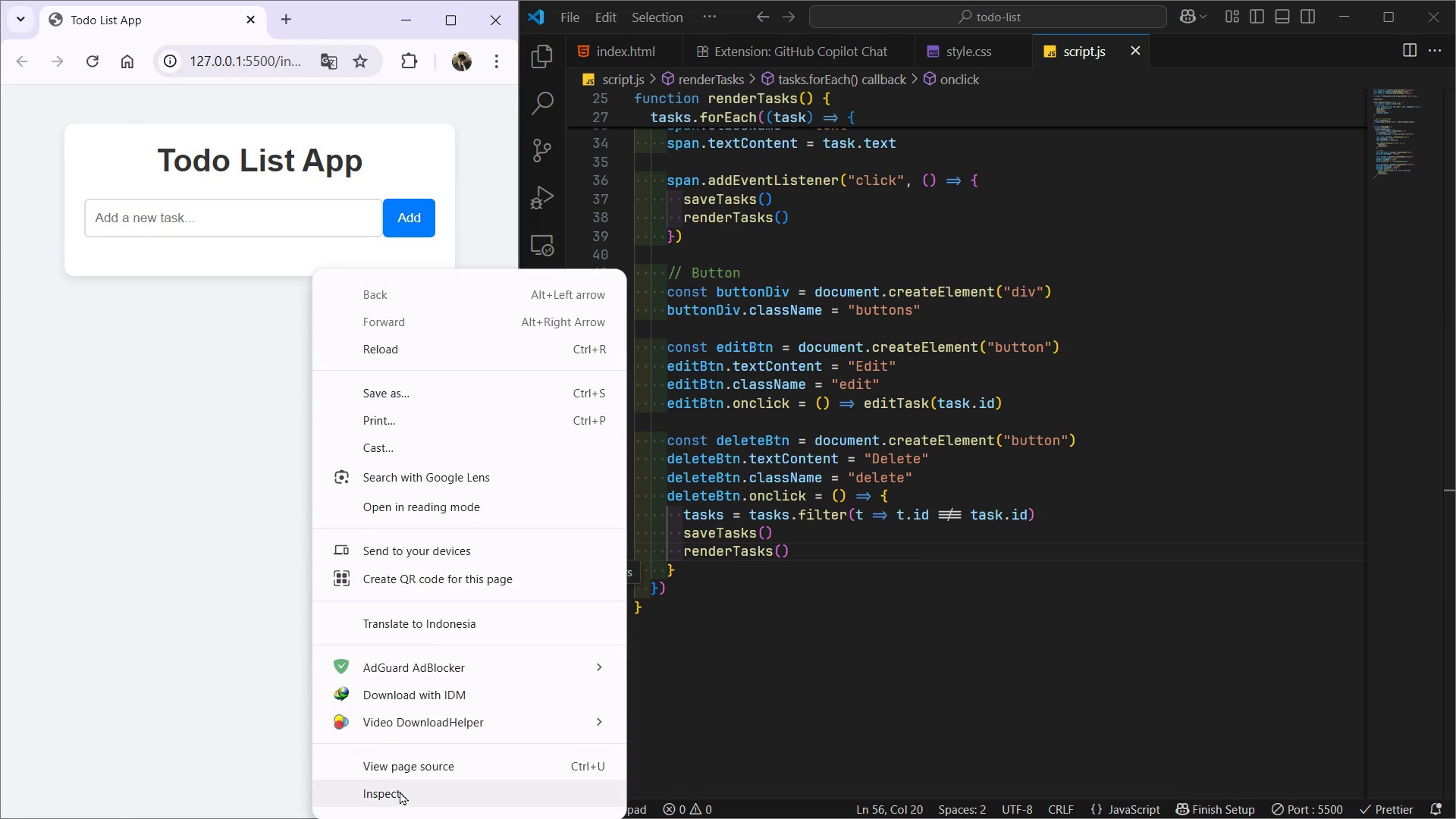 
left_click([400, 791])
 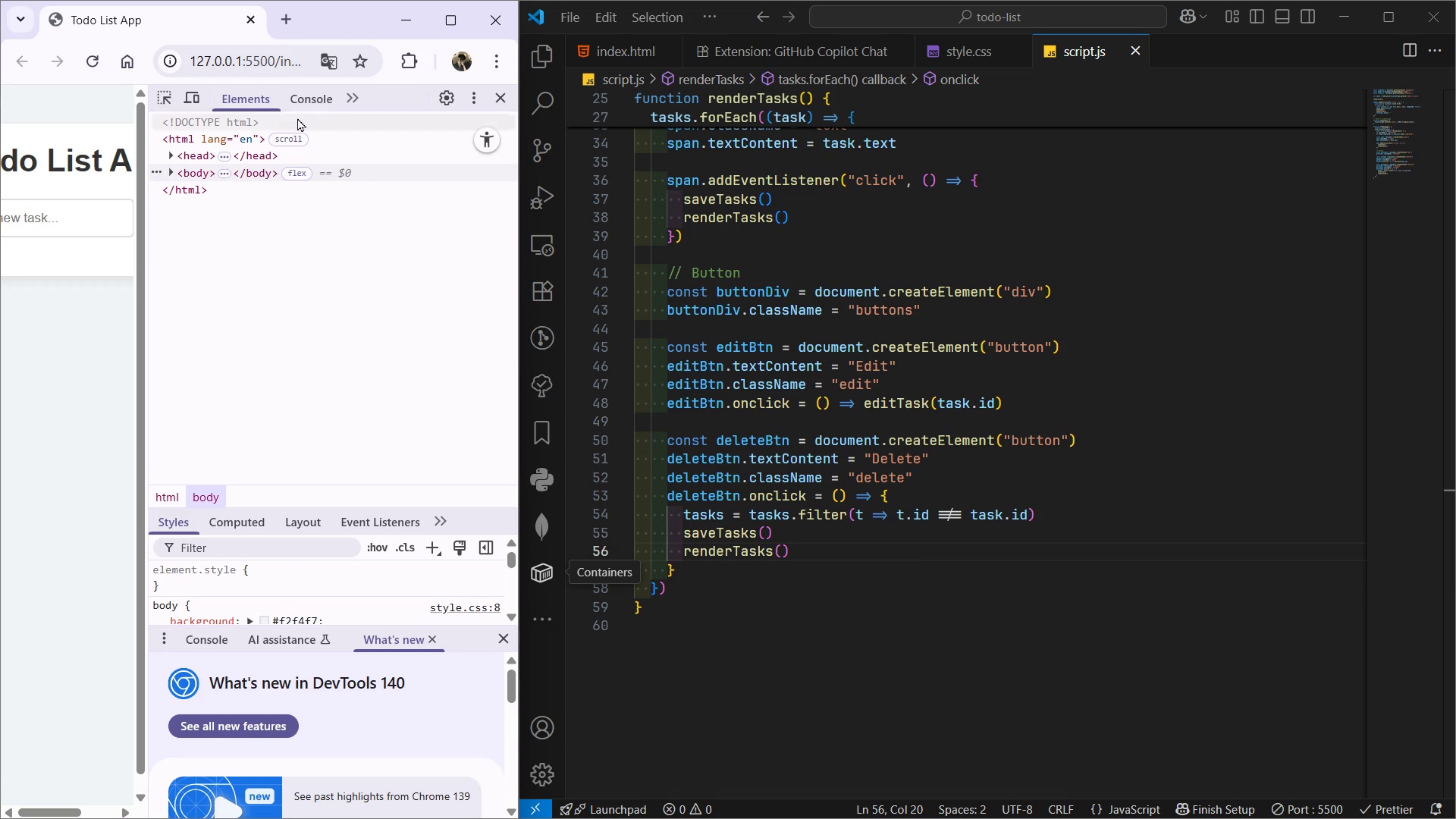 
left_click([352, 102])
 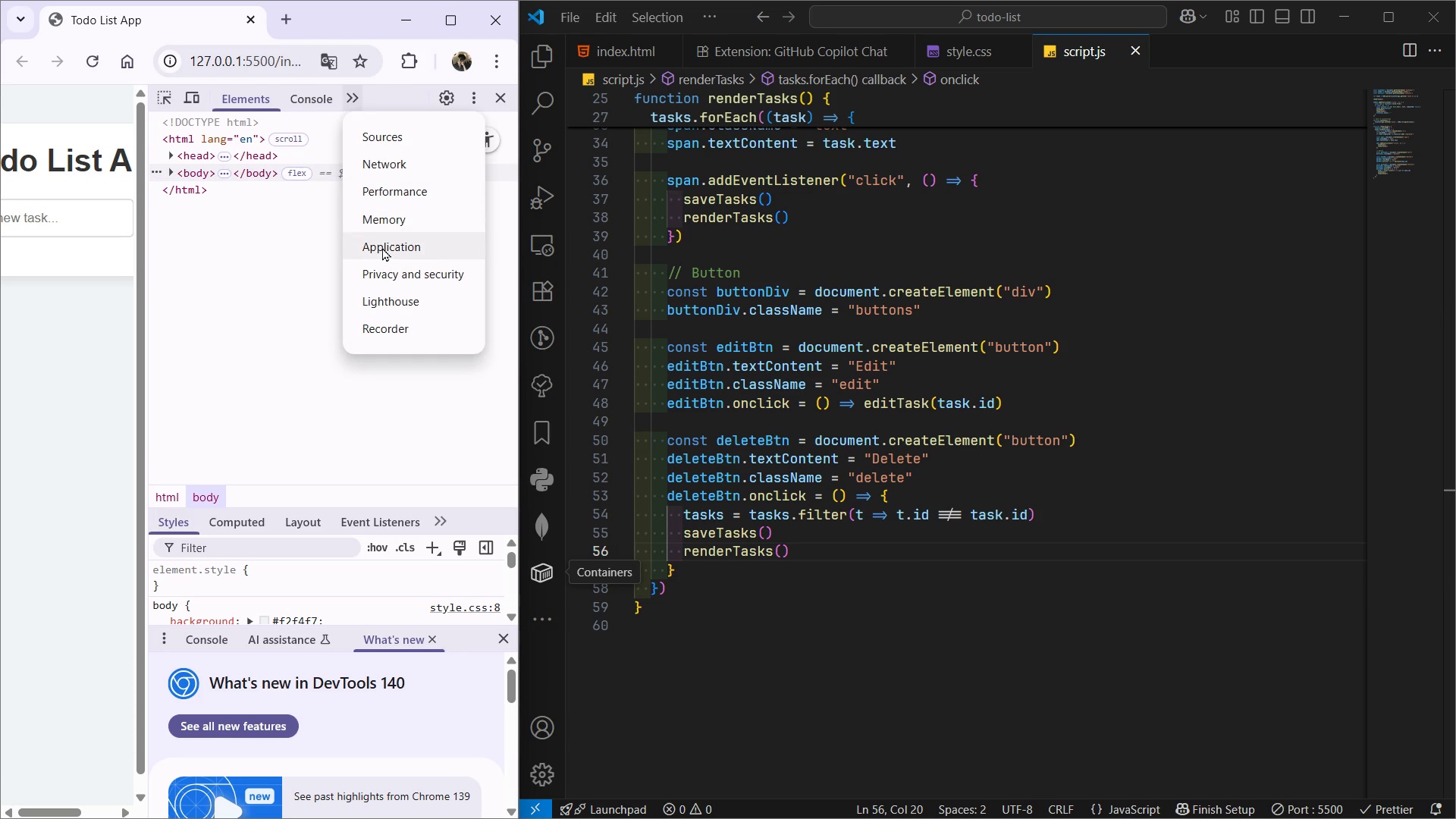 
left_click([382, 247])
 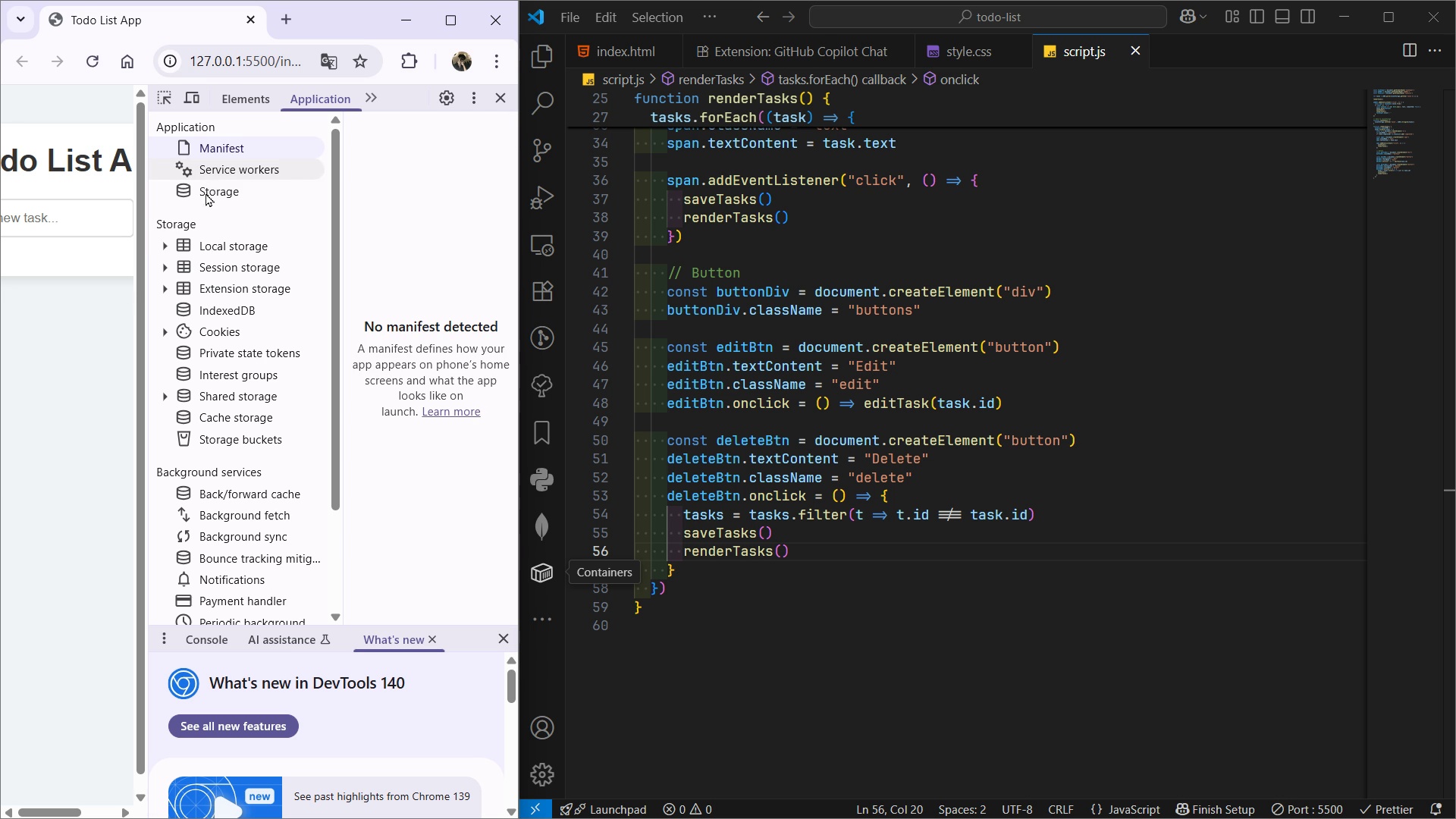 
left_click([213, 243])
 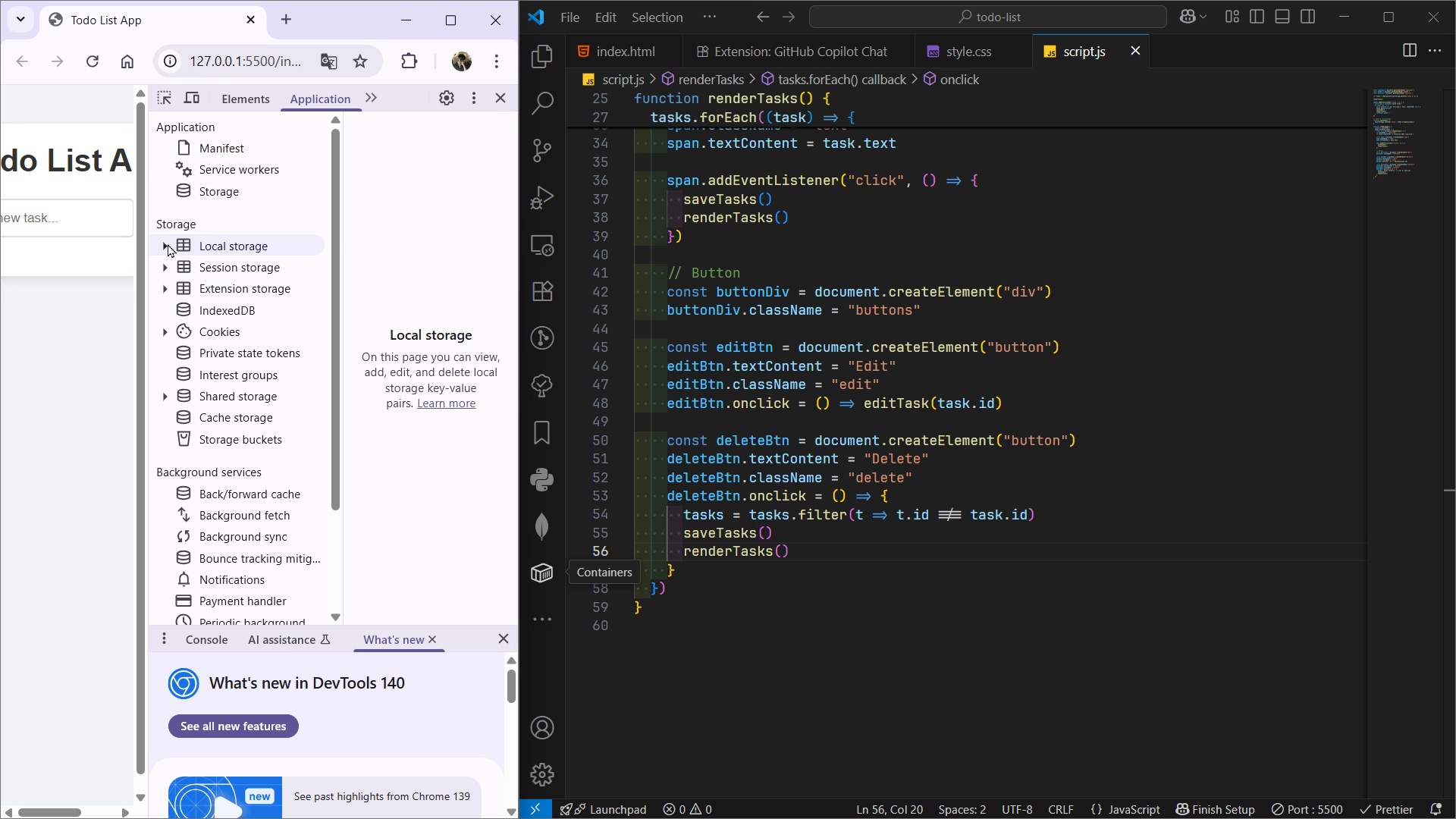 
left_click([161, 244])
 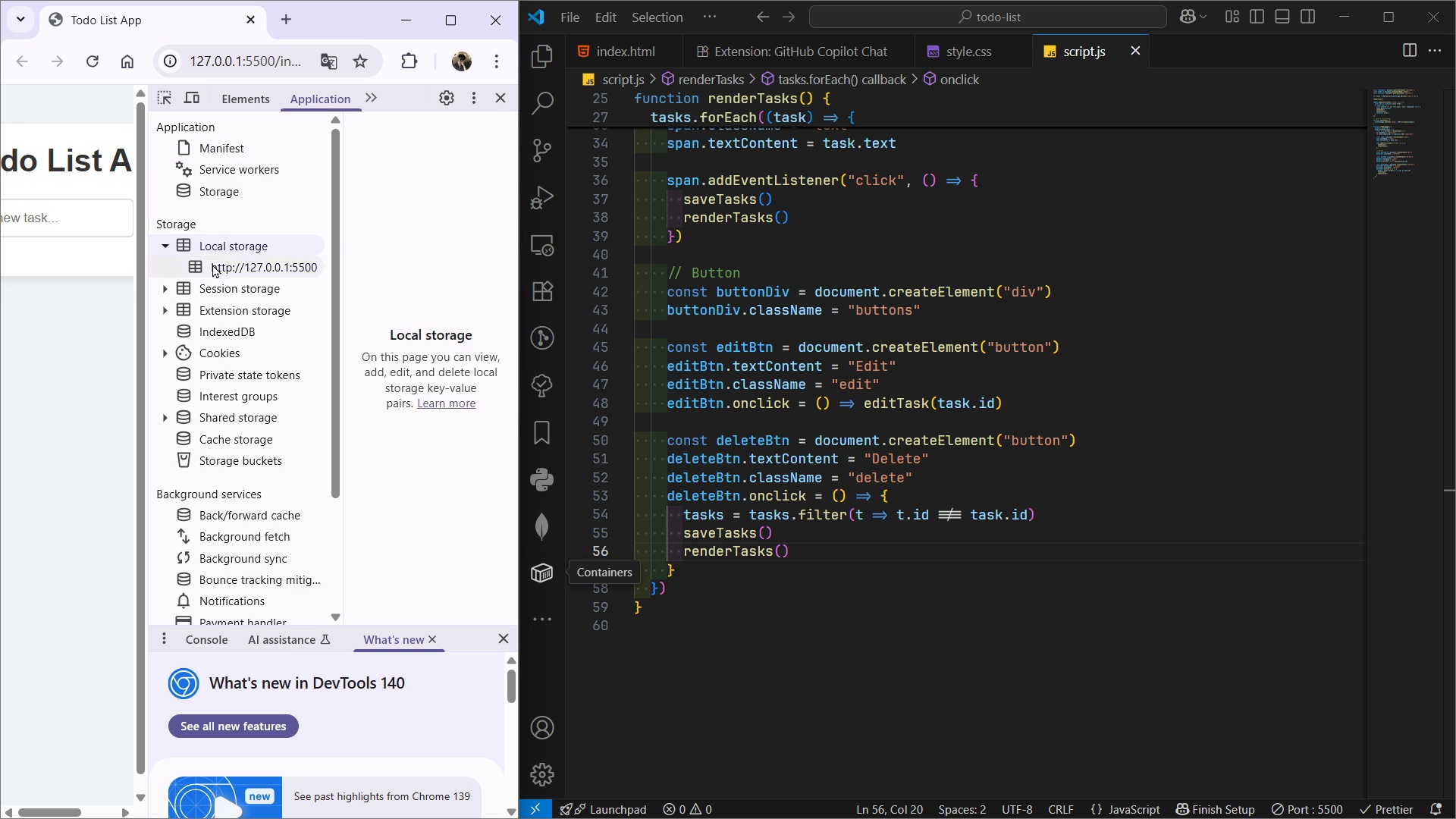 
left_click([212, 264])
 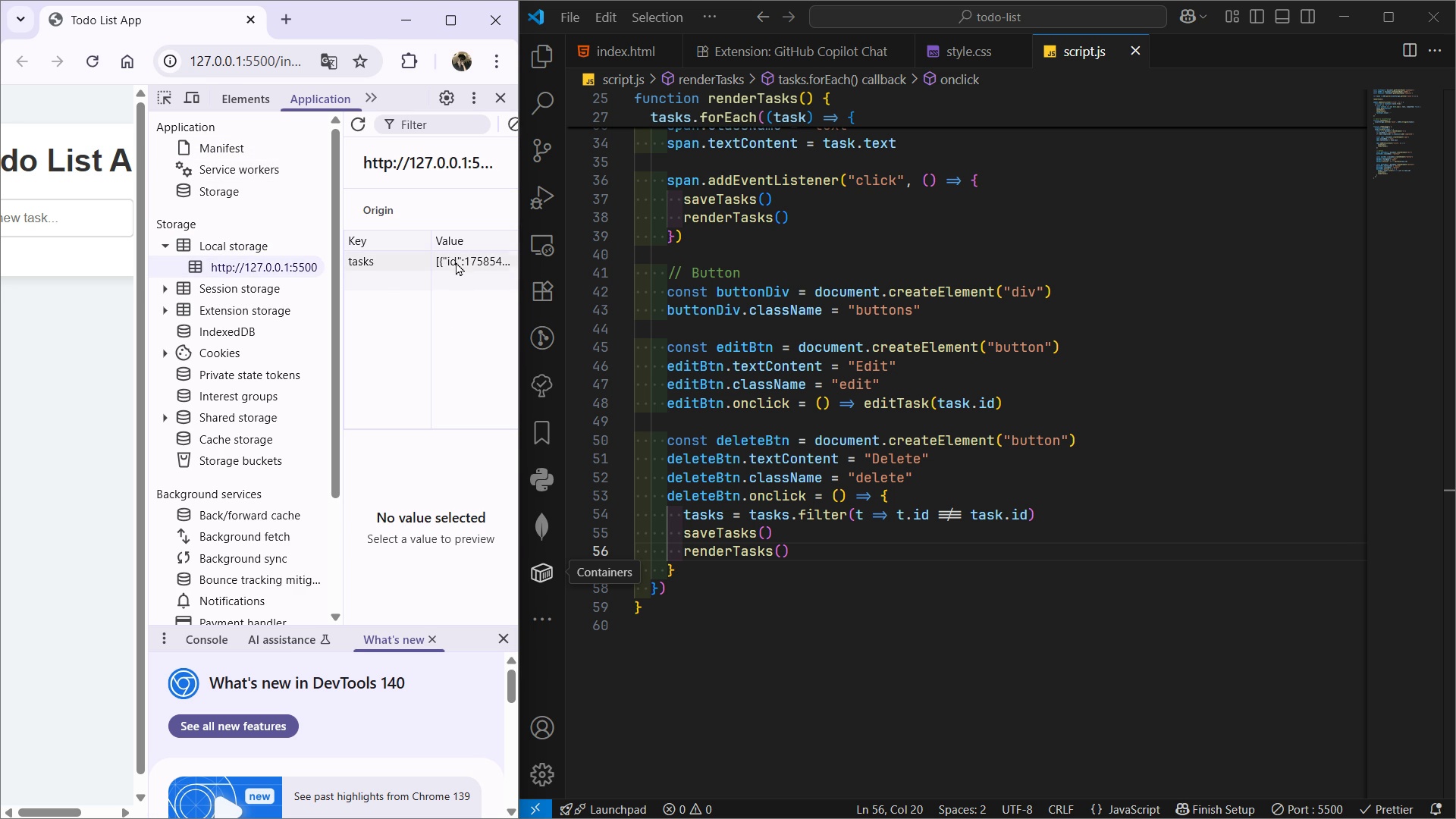 
left_click([454, 262])
 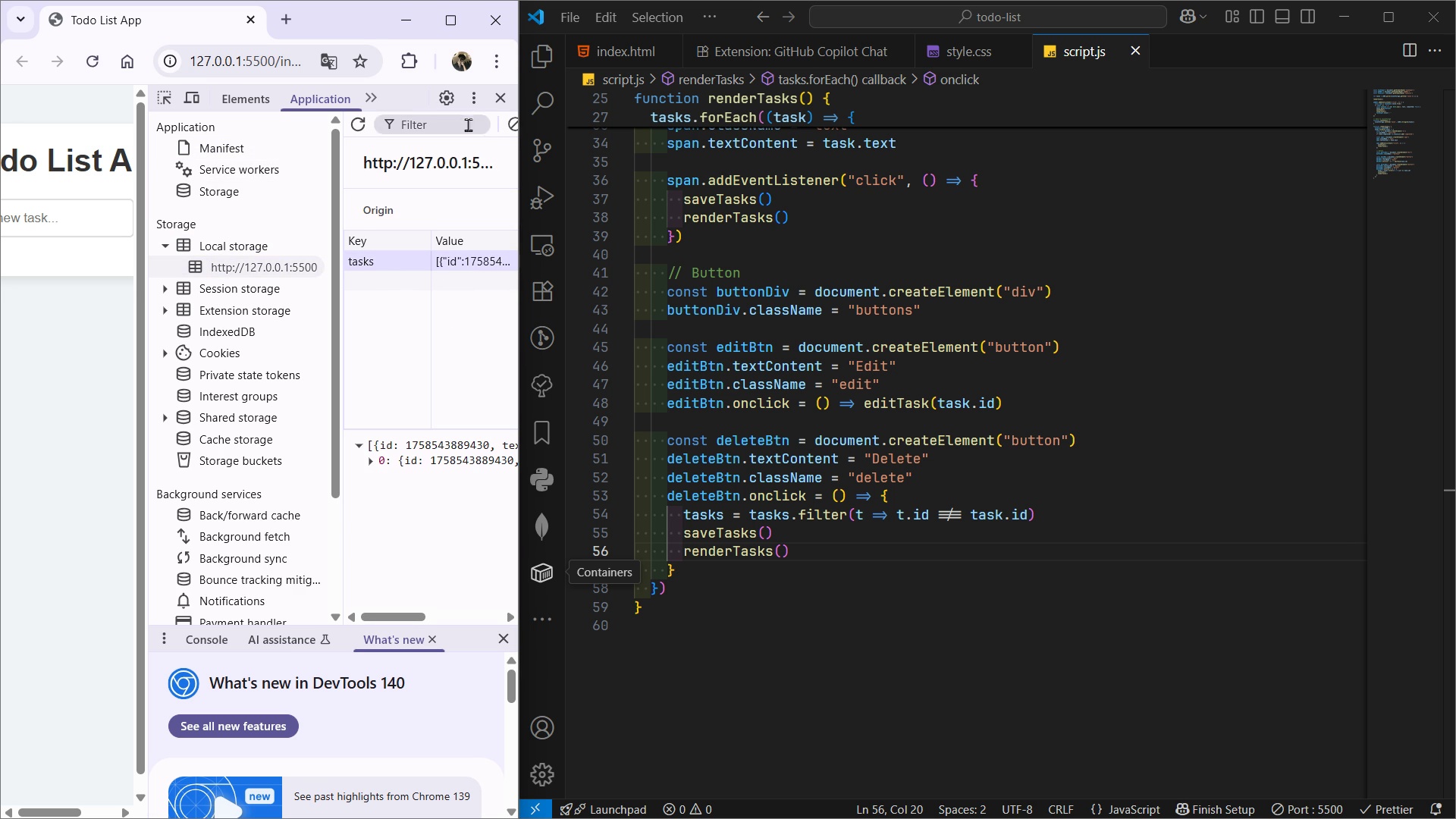 
left_click([491, 94])
 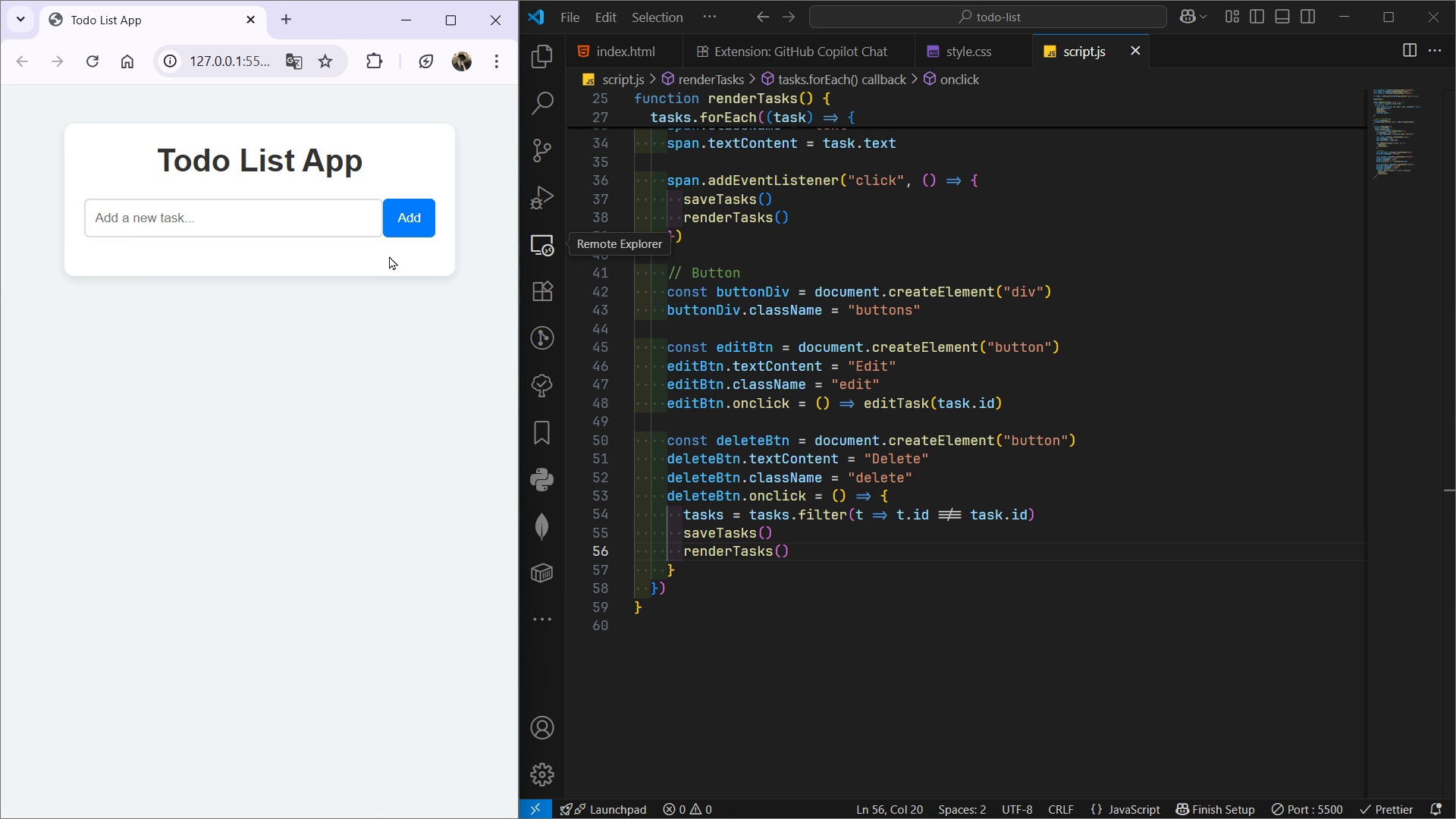 
wait(16.74)
 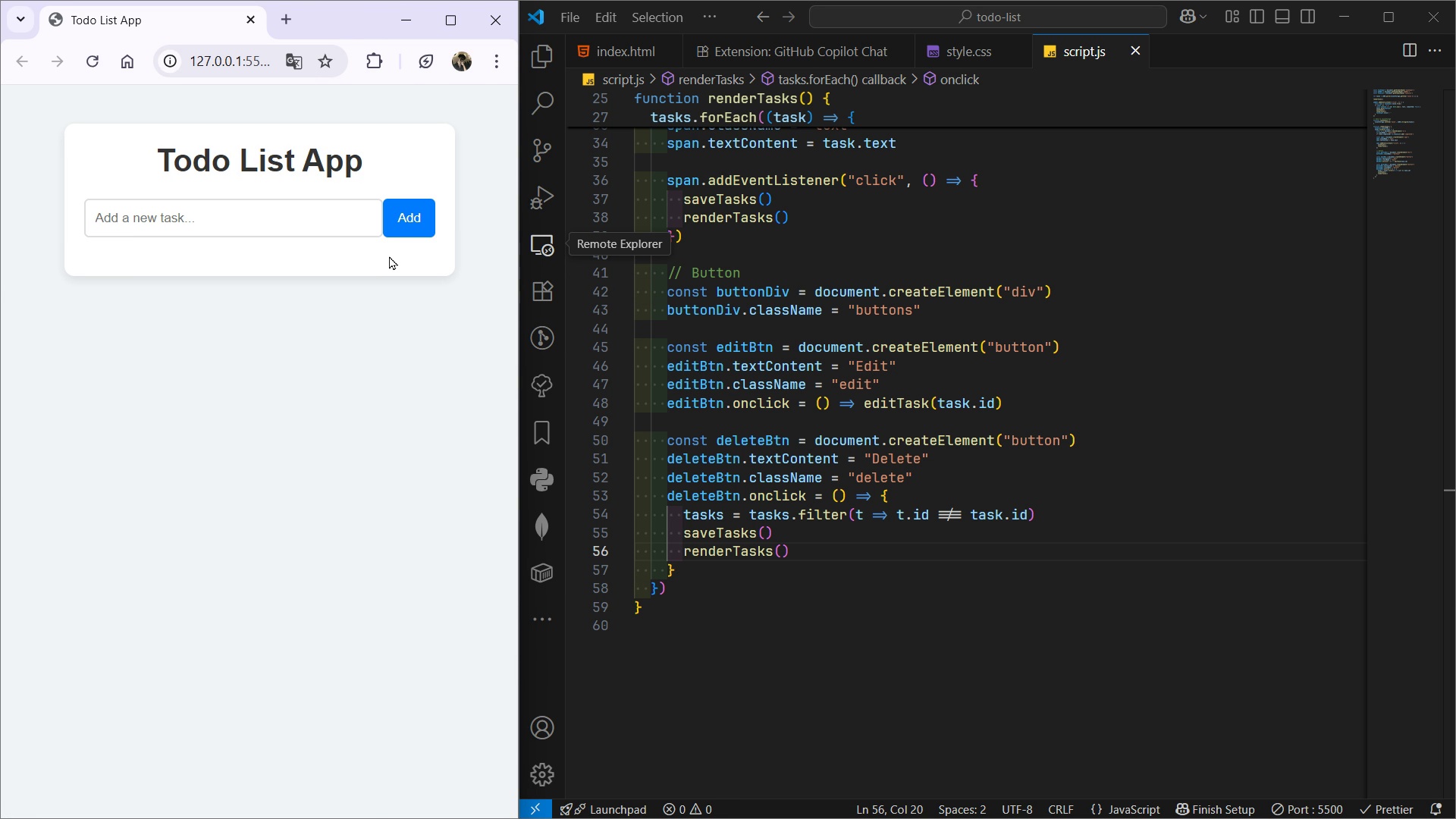 
scroll: coordinate [1152, 313], scroll_direction: down, amount: 2.0
 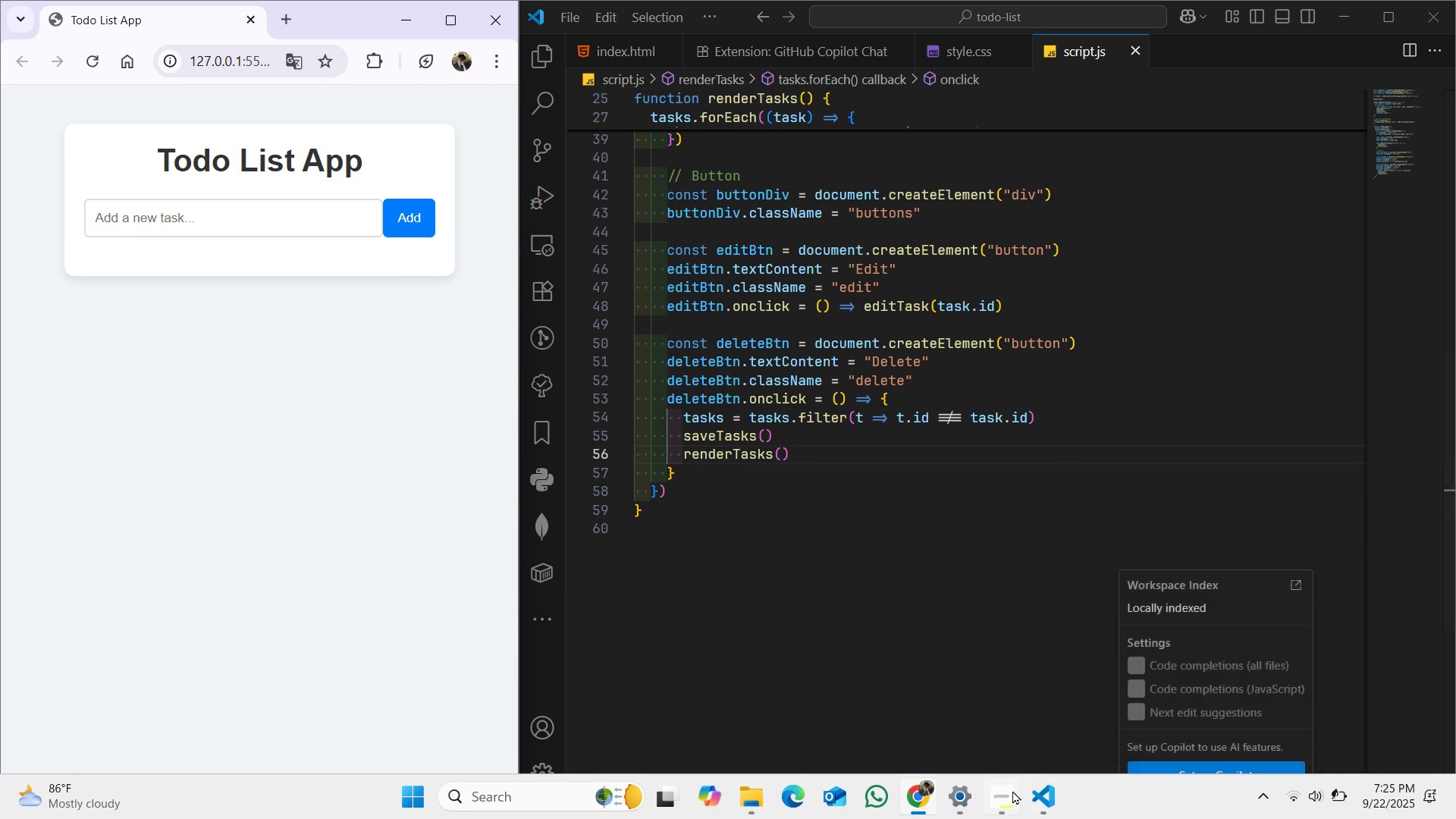 
left_click([1001, 795])